 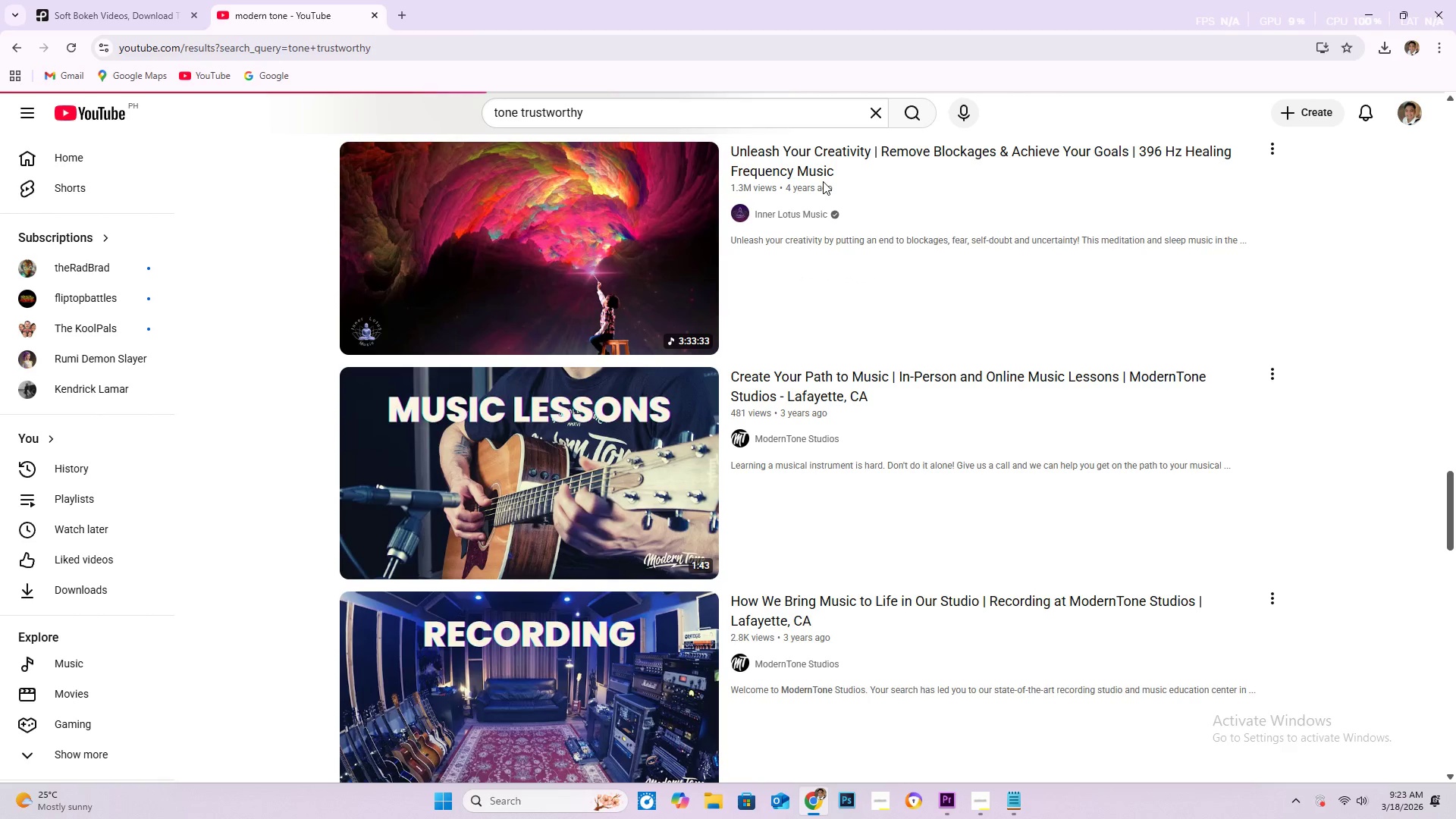 
scroll: coordinate [946, 322], scroll_direction: down, amount: 5.0
 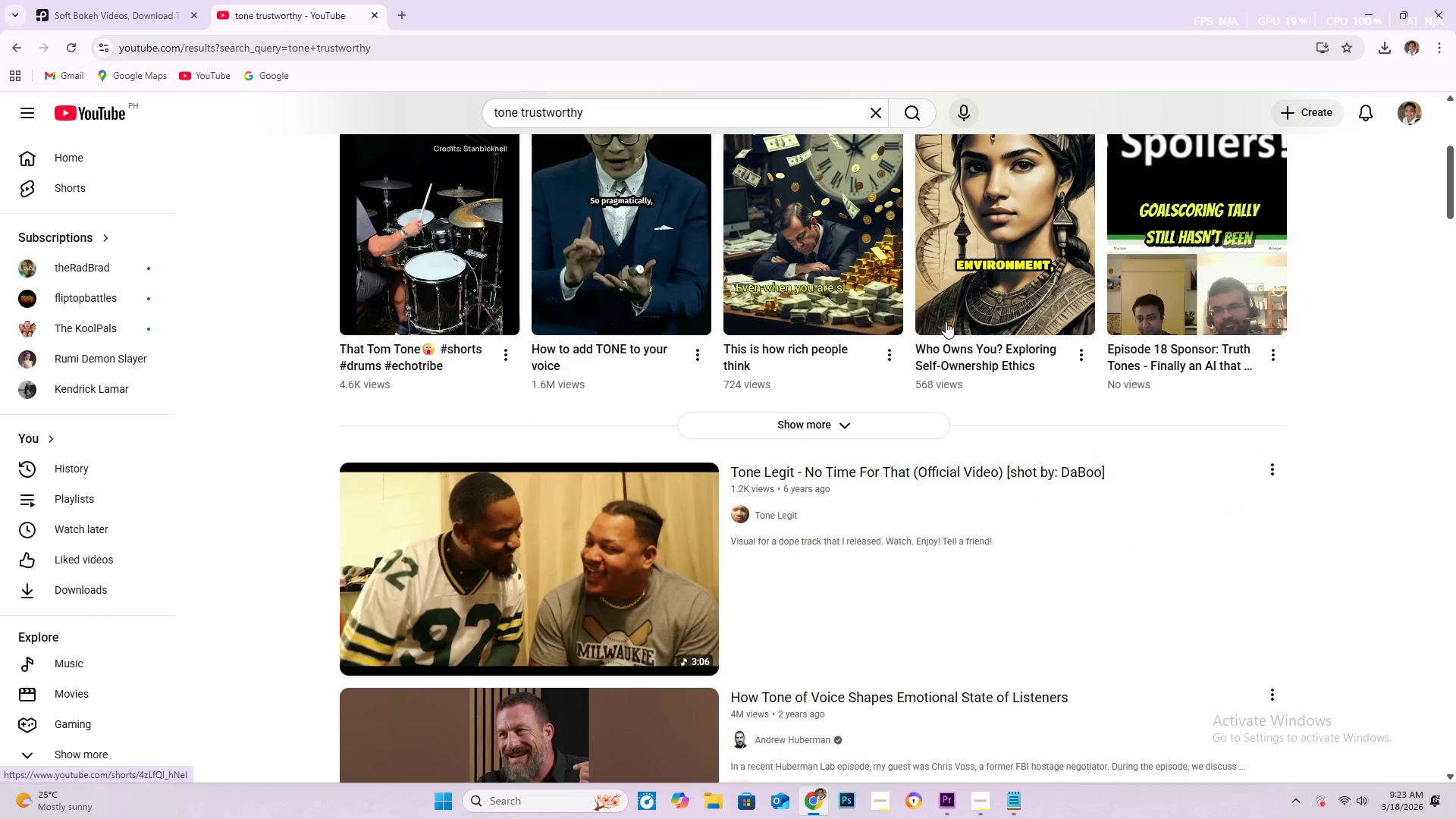 
scroll: coordinate [887, 302], scroll_direction: up, amount: 6.0
 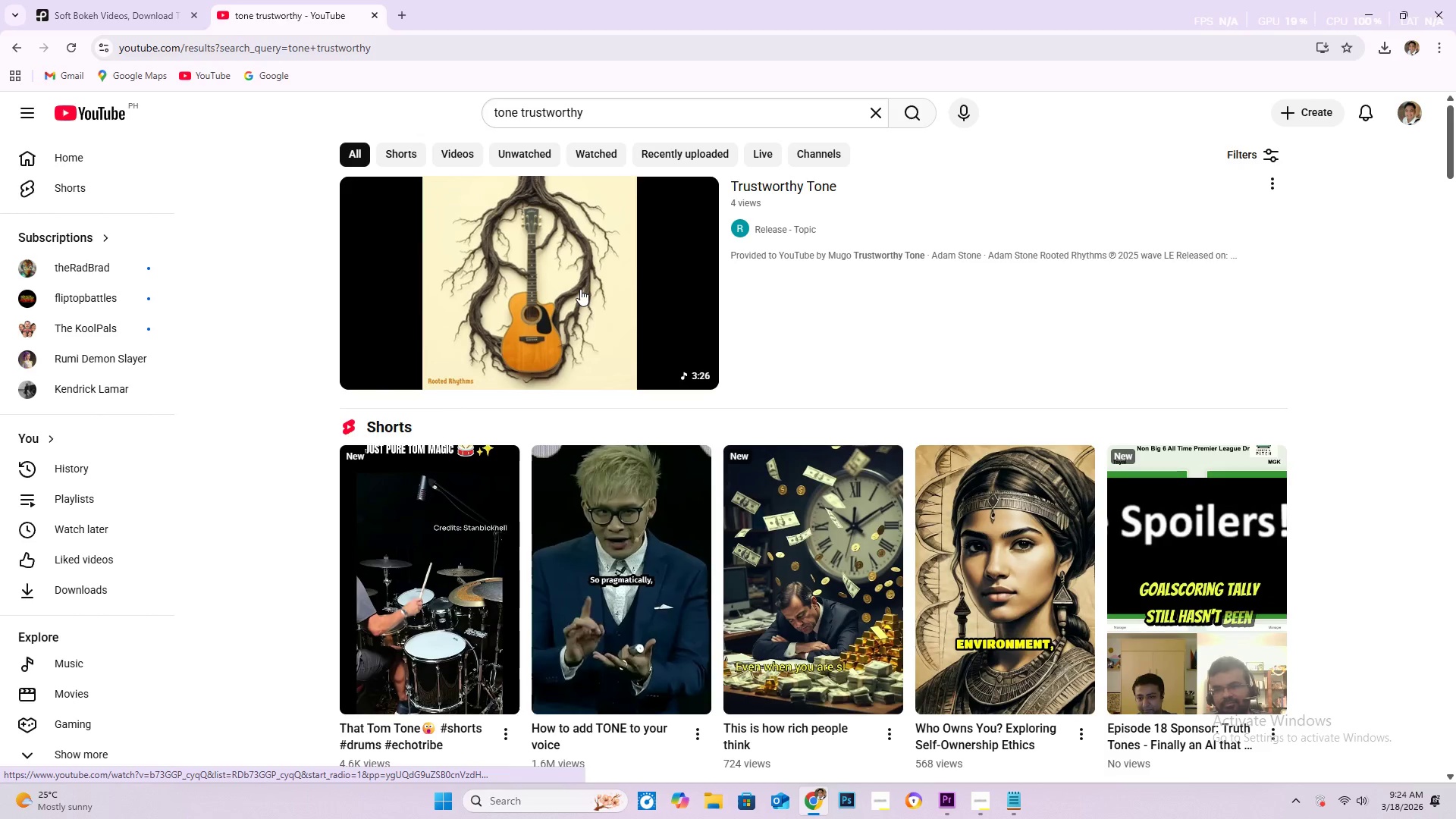 
scroll: coordinate [580, 289], scroll_direction: down, amount: 10.0
 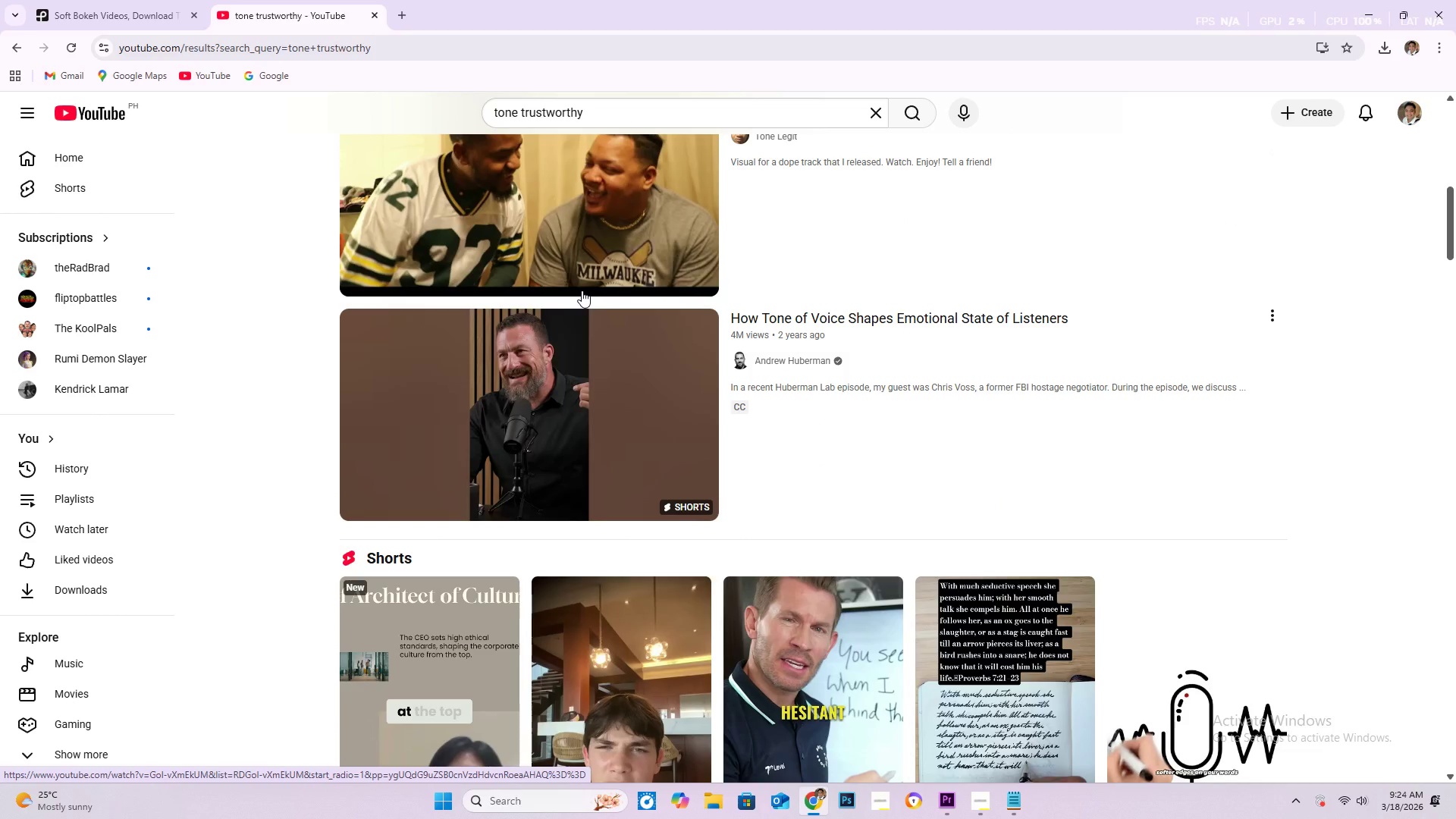 
scroll: coordinate [908, 419], scroll_direction: up, amount: 2.0
 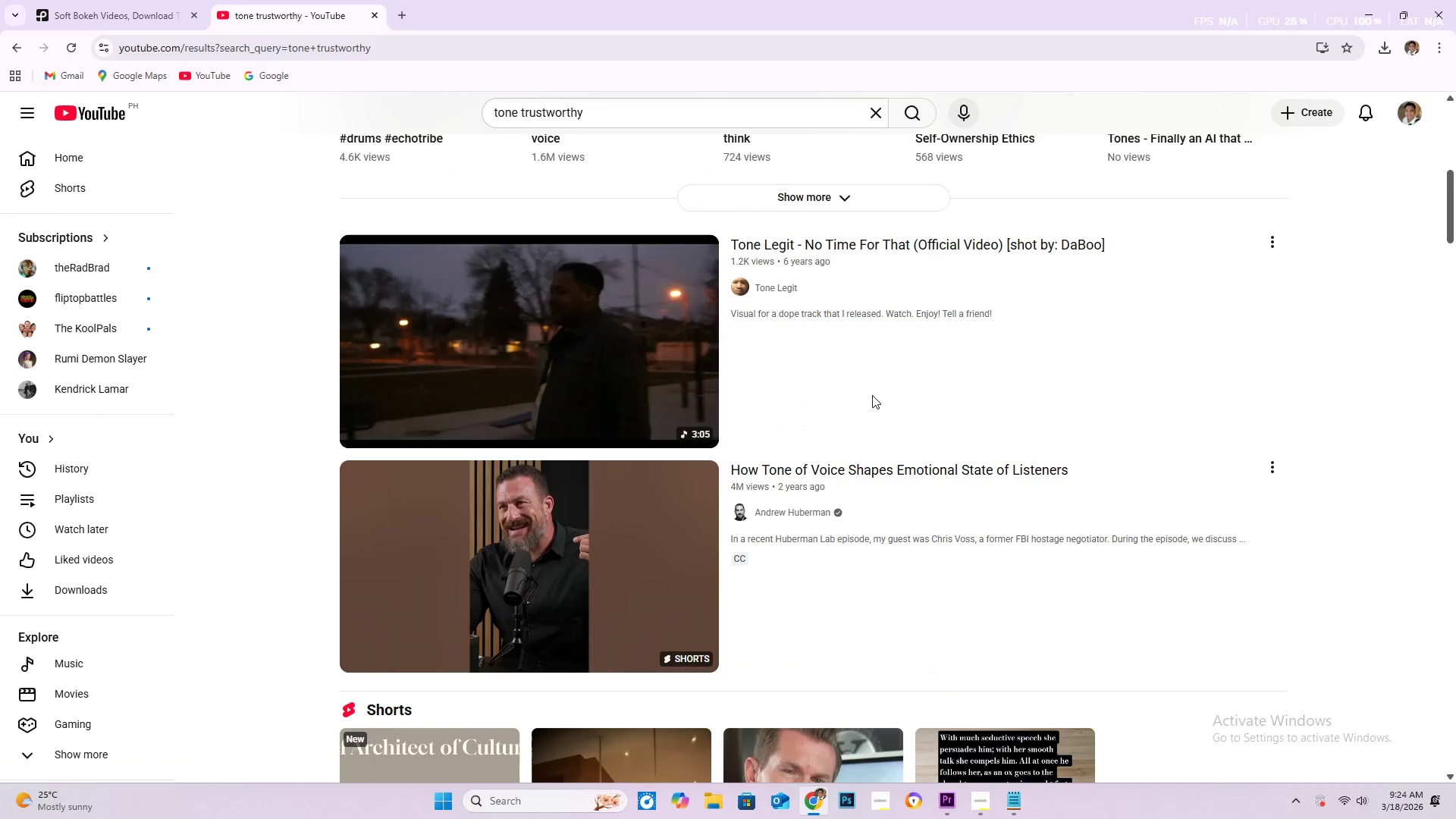 
scroll: coordinate [1002, 400], scroll_direction: down, amount: 36.0
 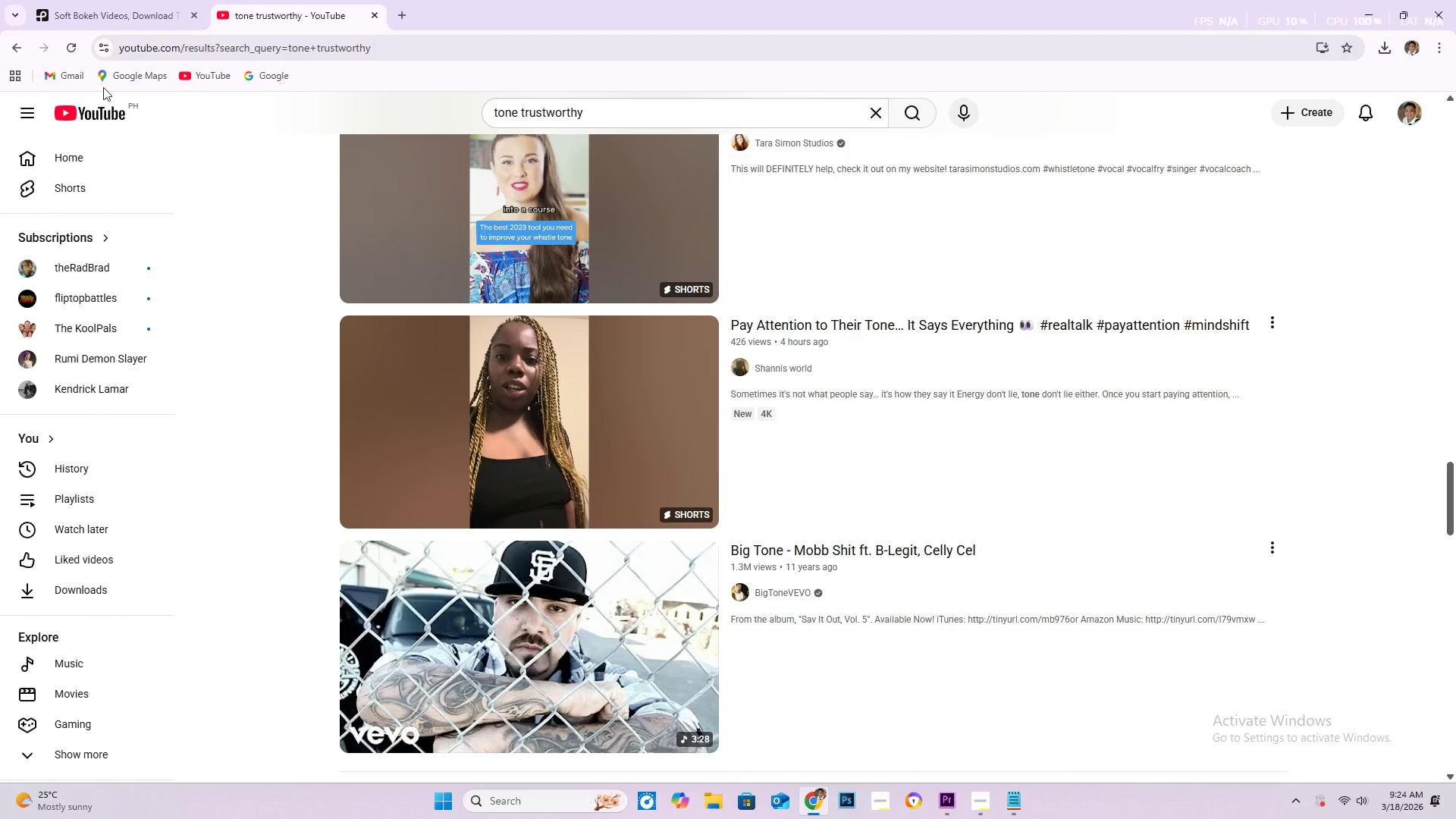 
left_click([21, 54])
 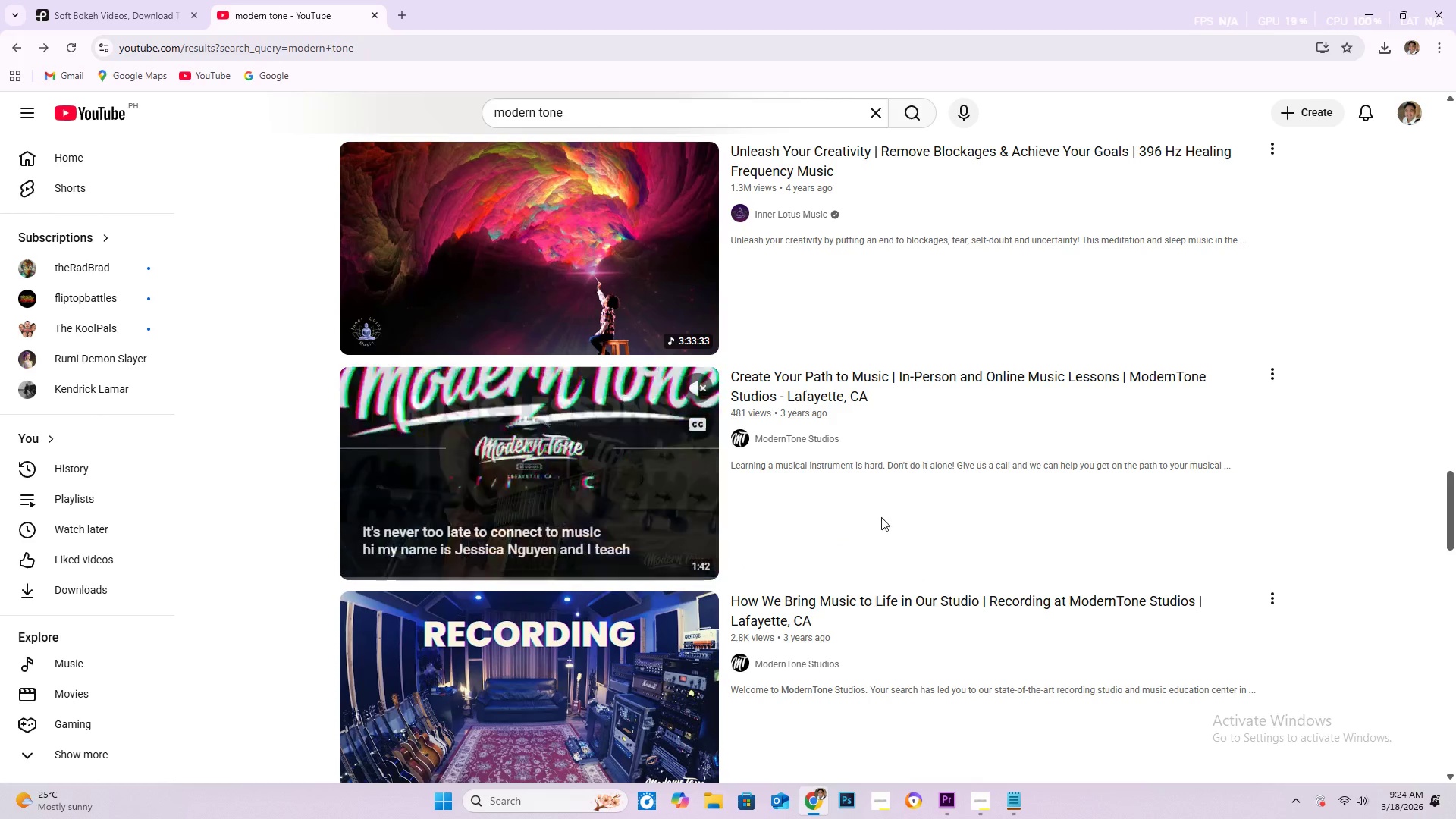 
left_click([987, 803])